 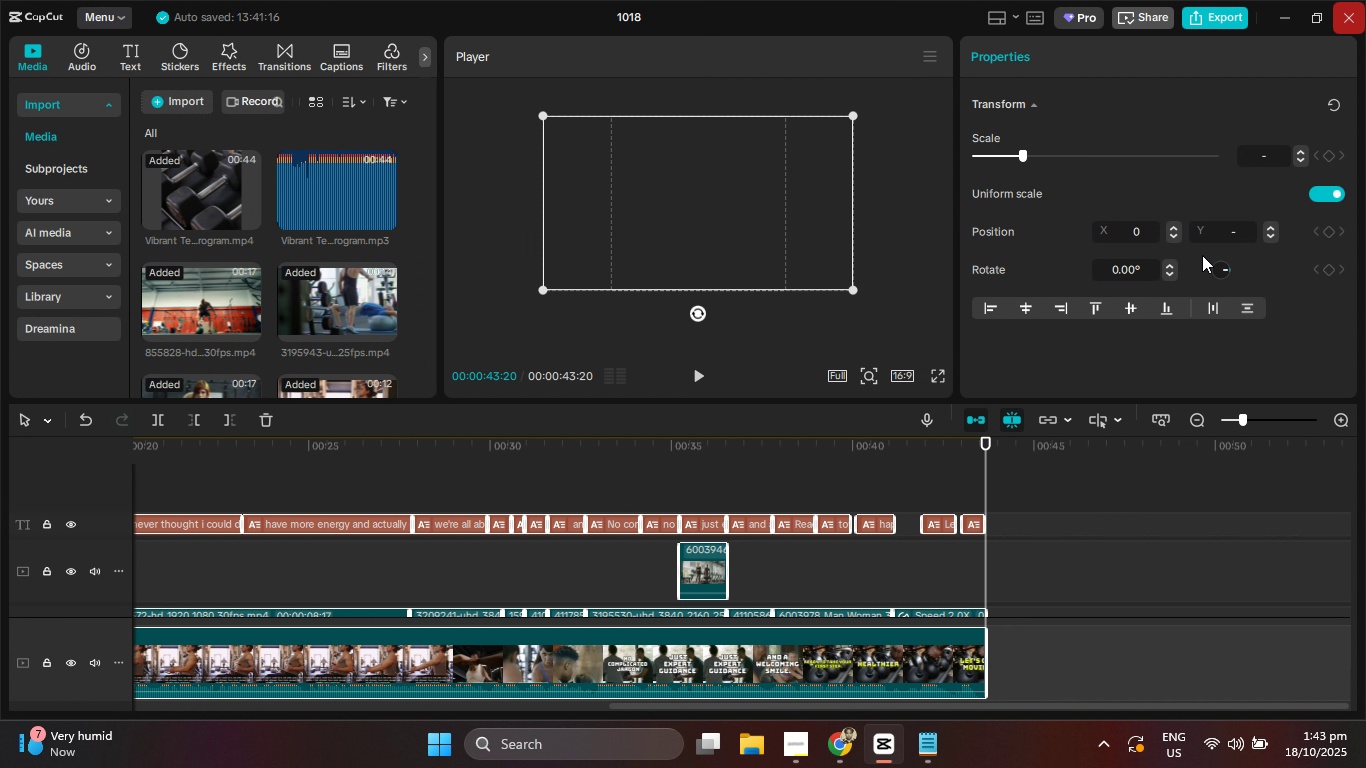 
left_click([1044, 574])
 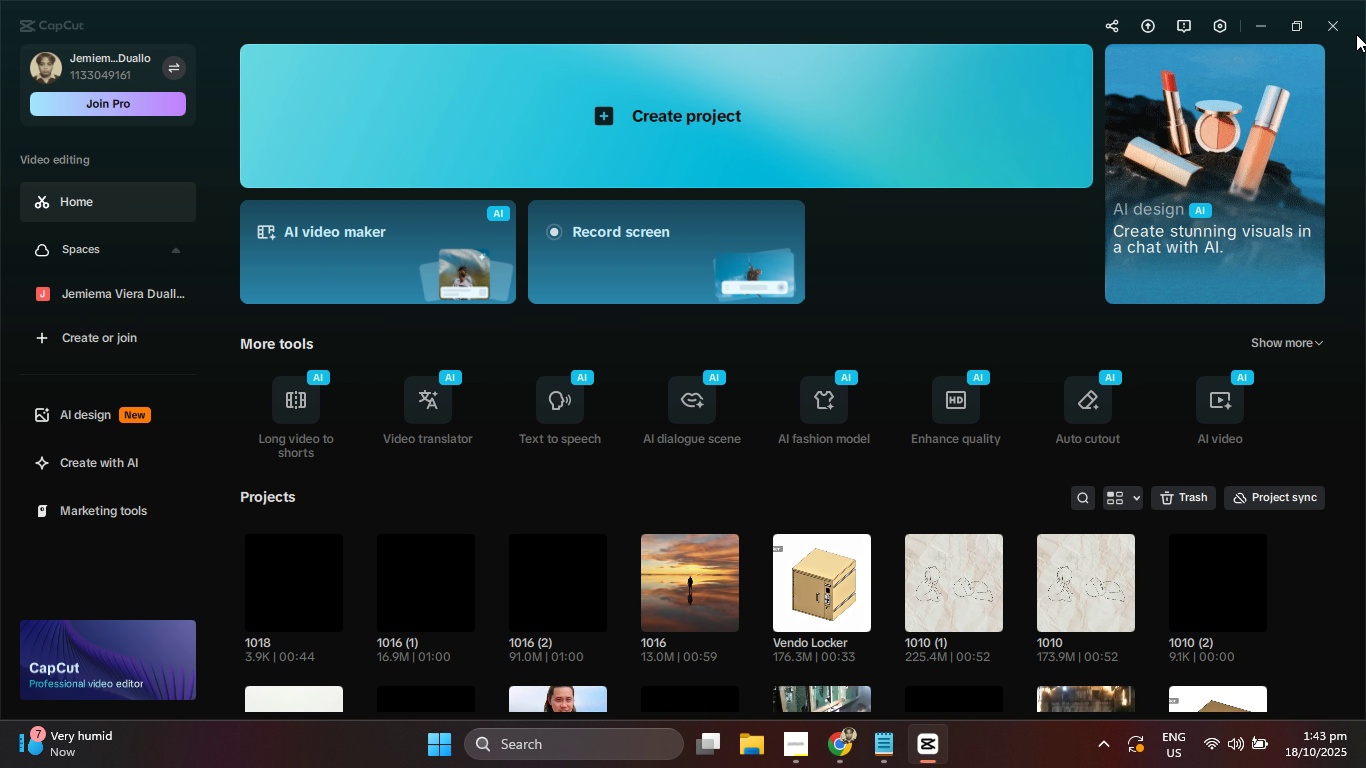 
left_click([1337, 24])
 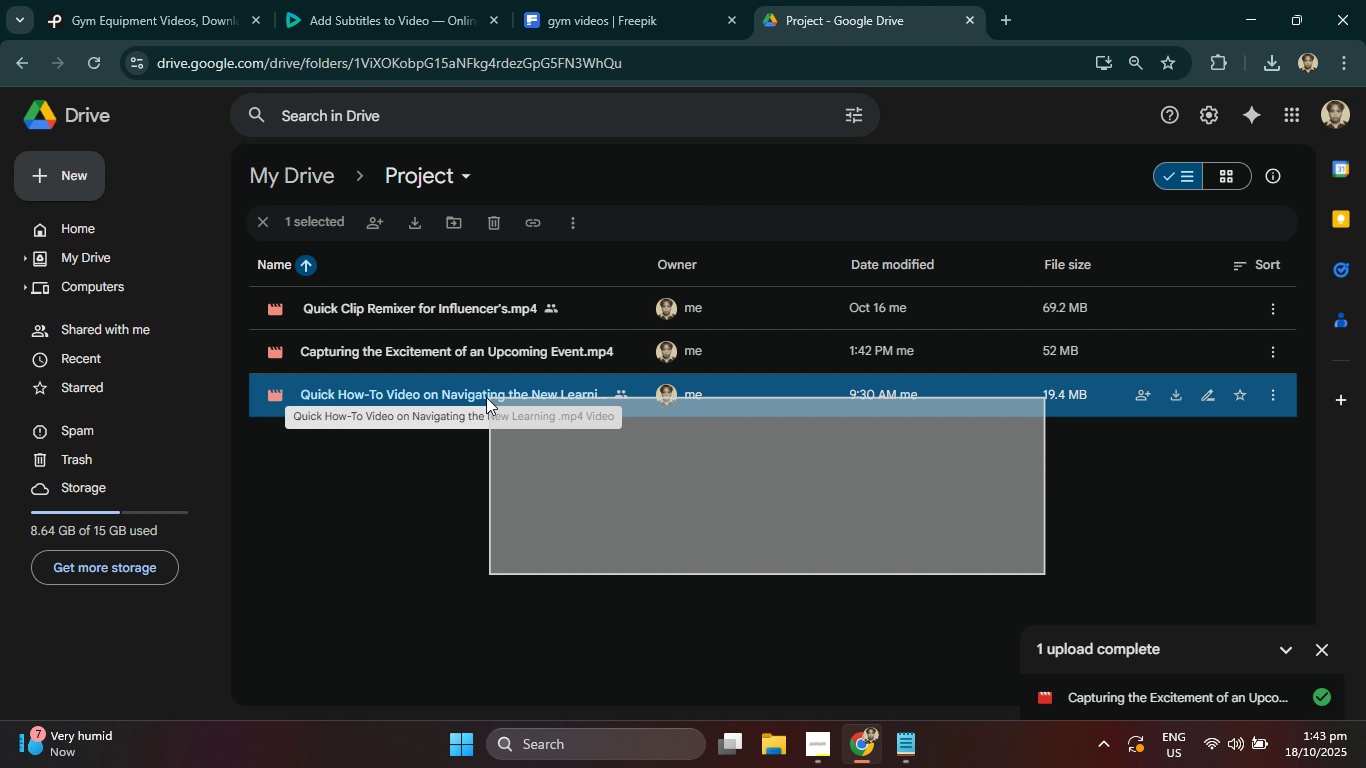 
left_click([653, 528])
 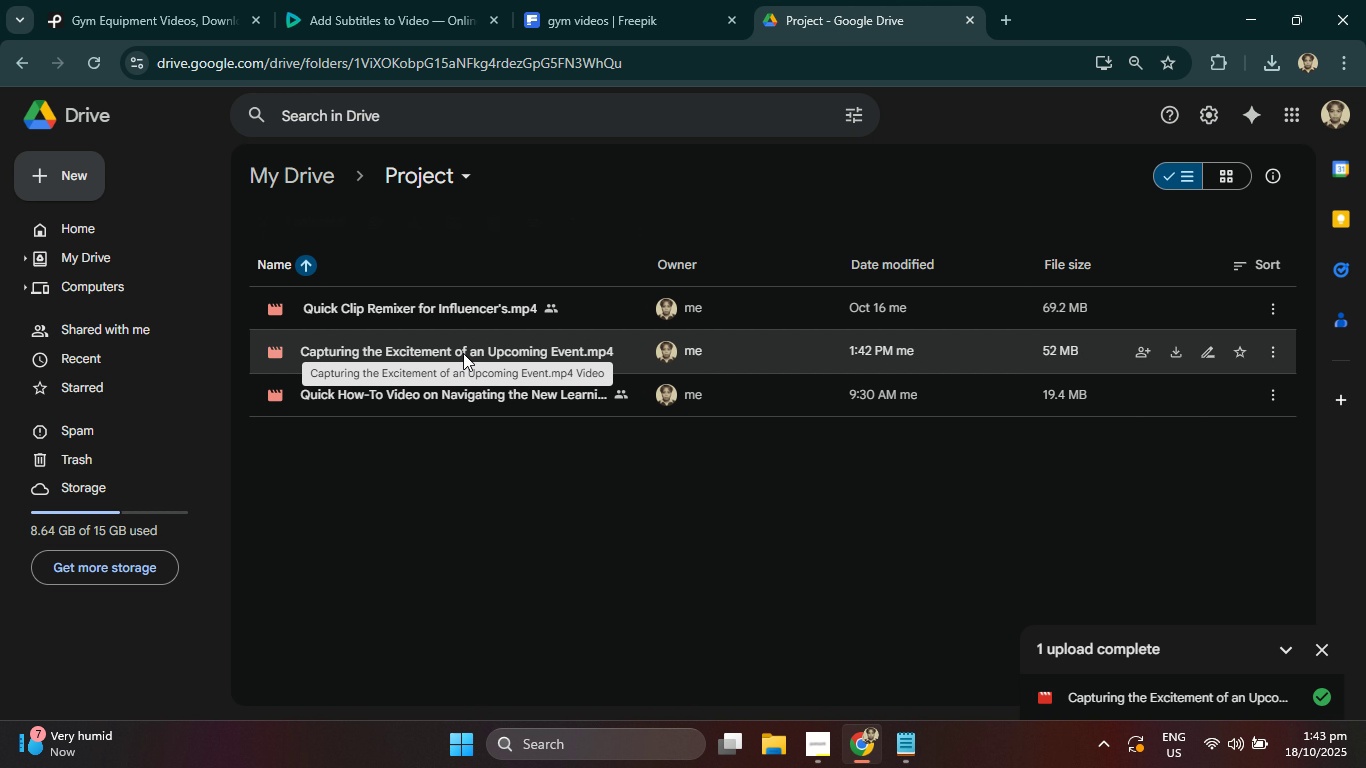 
left_click([463, 353])
 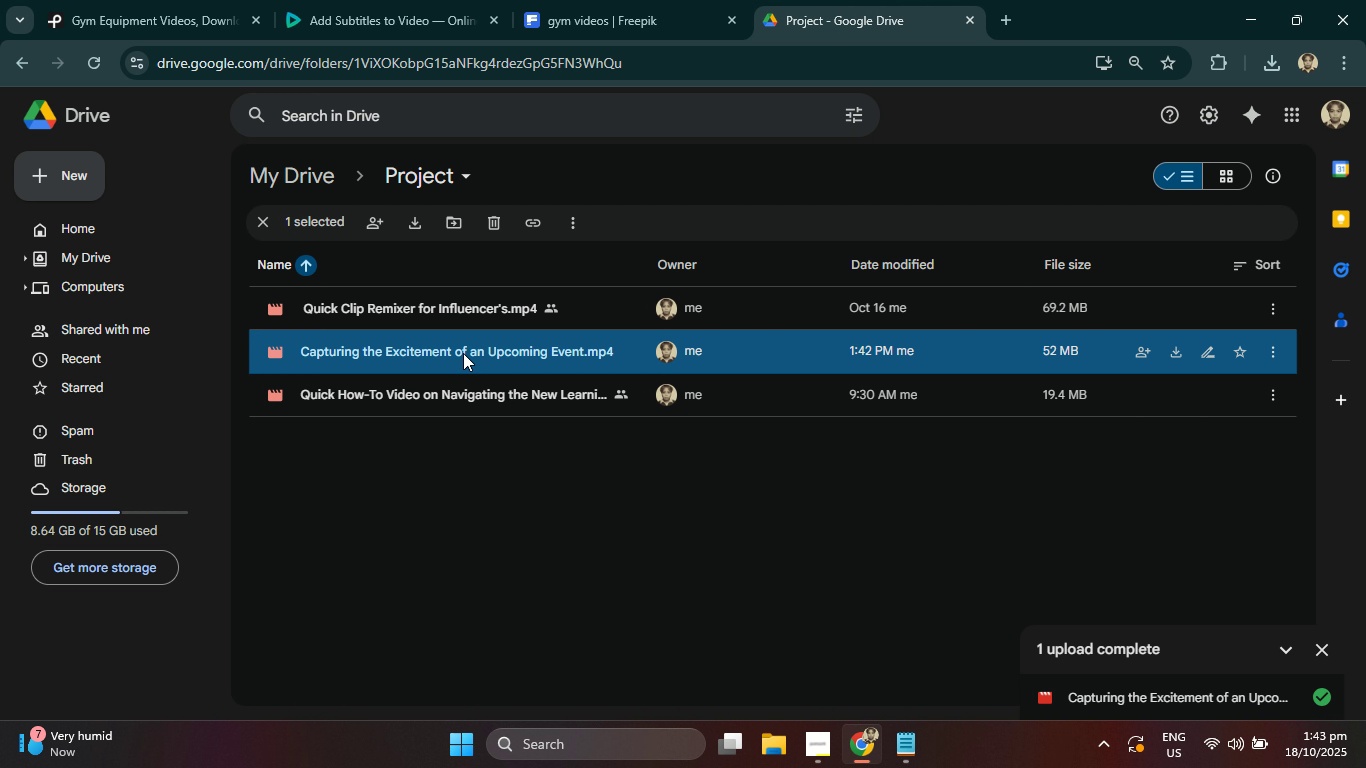 
double_click([463, 353])
 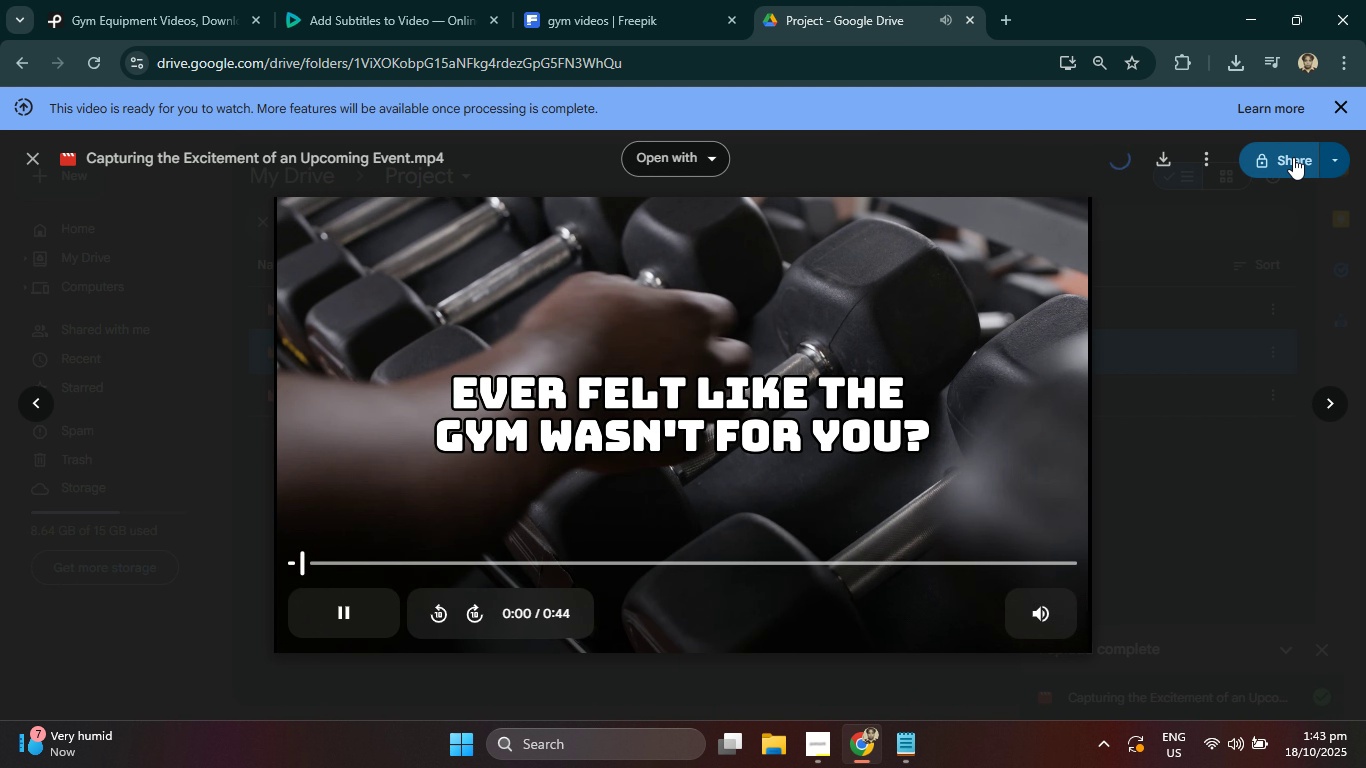 
left_click([1293, 157])
 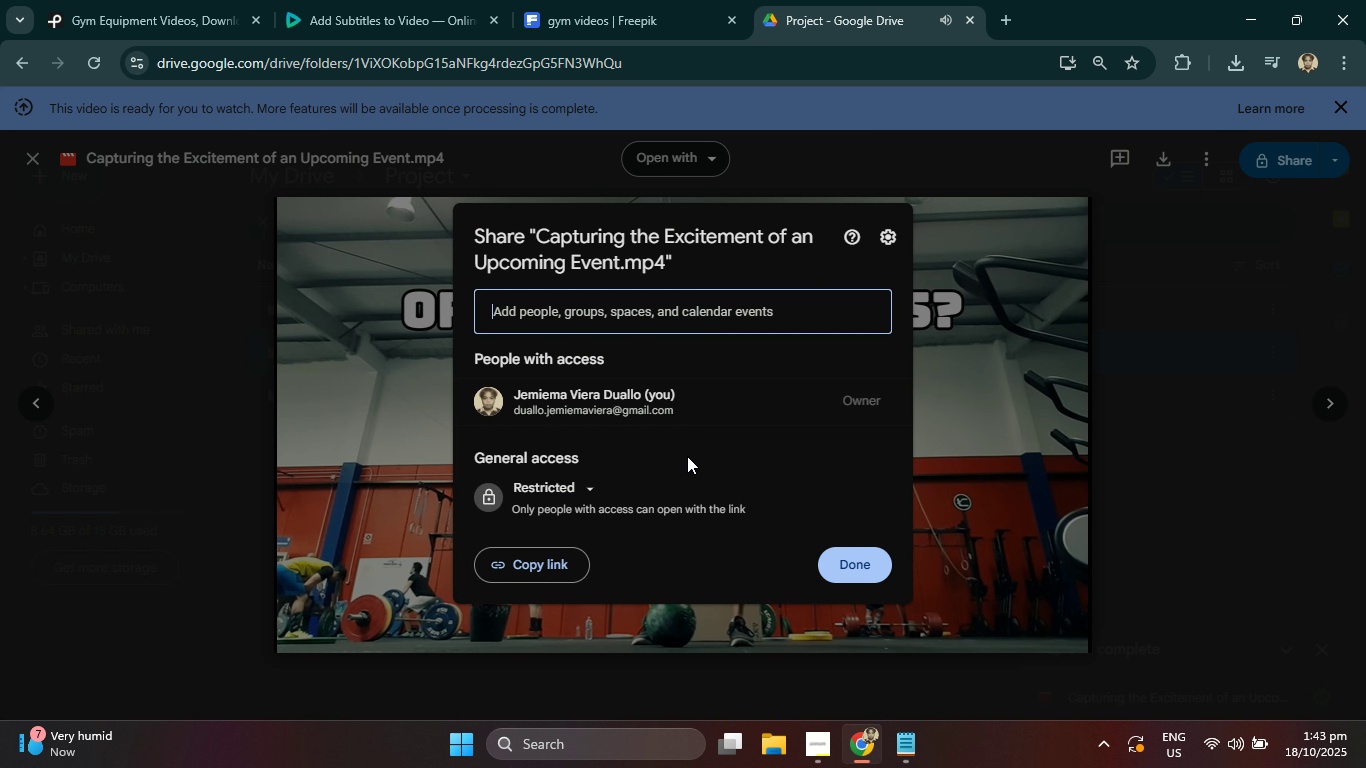 
left_click([539, 560])
 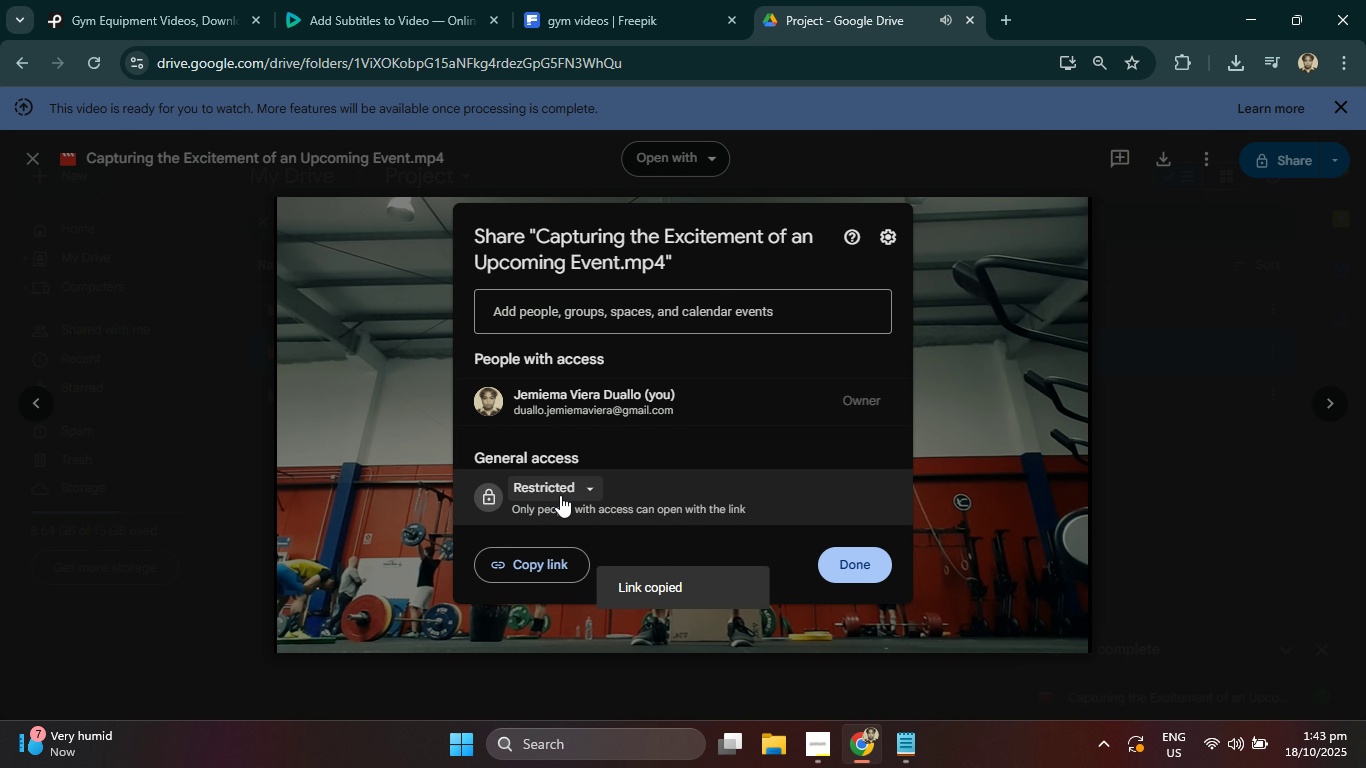 
left_click([560, 495])
 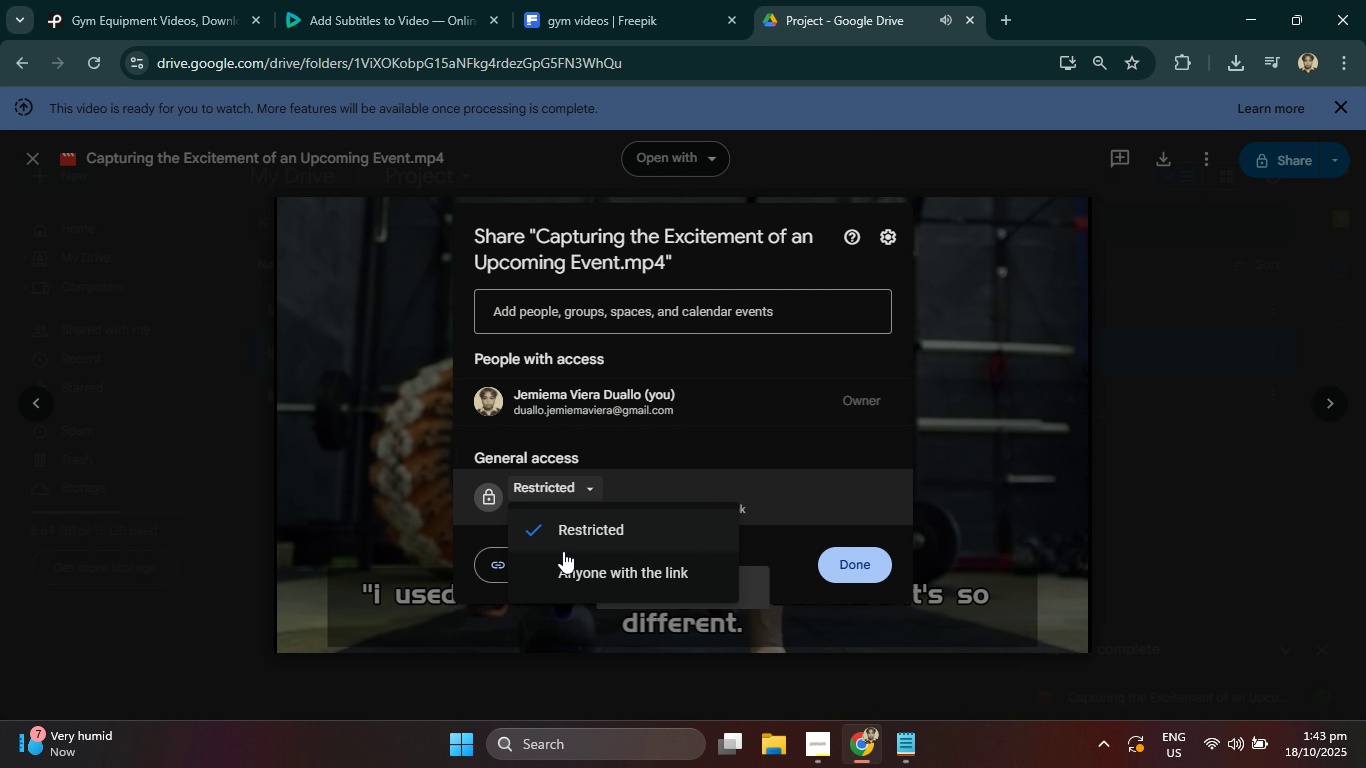 
mouse_move([584, 529])
 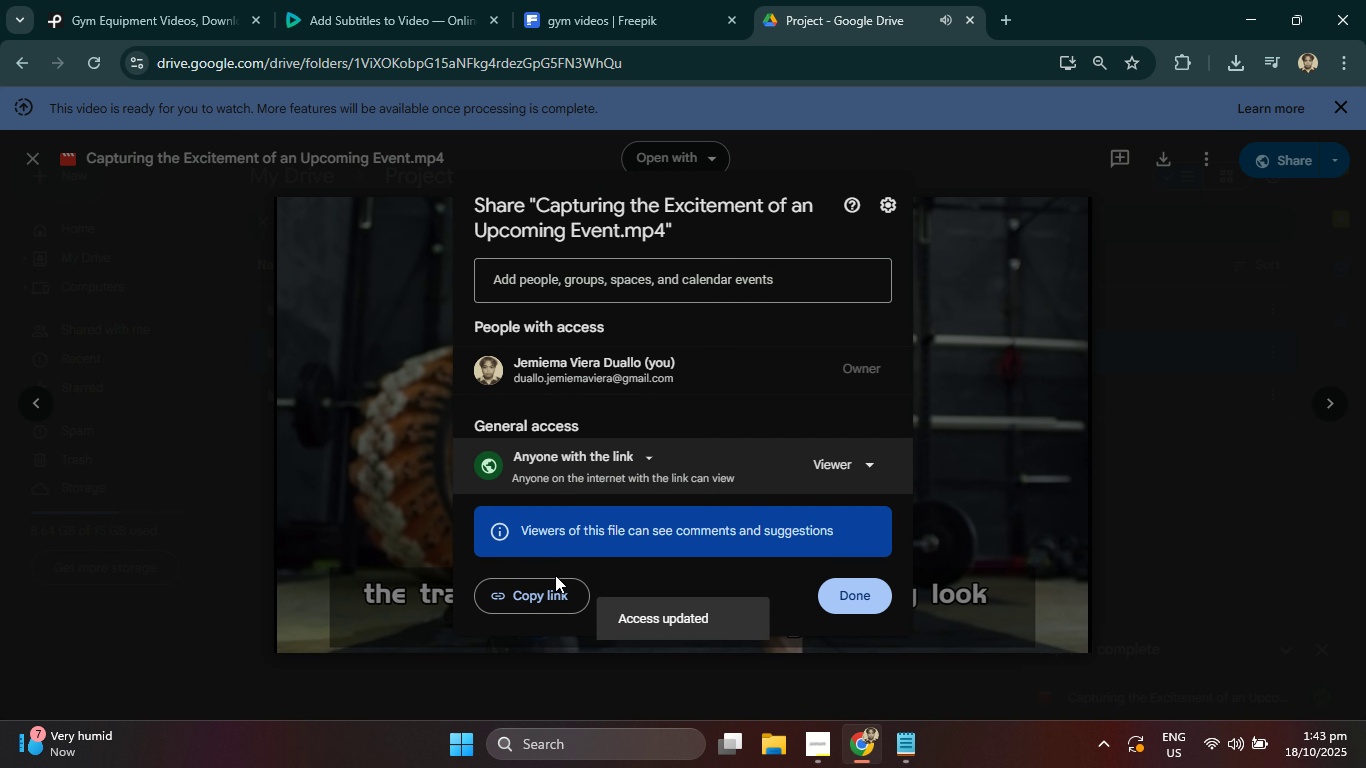 
left_click([551, 594])
 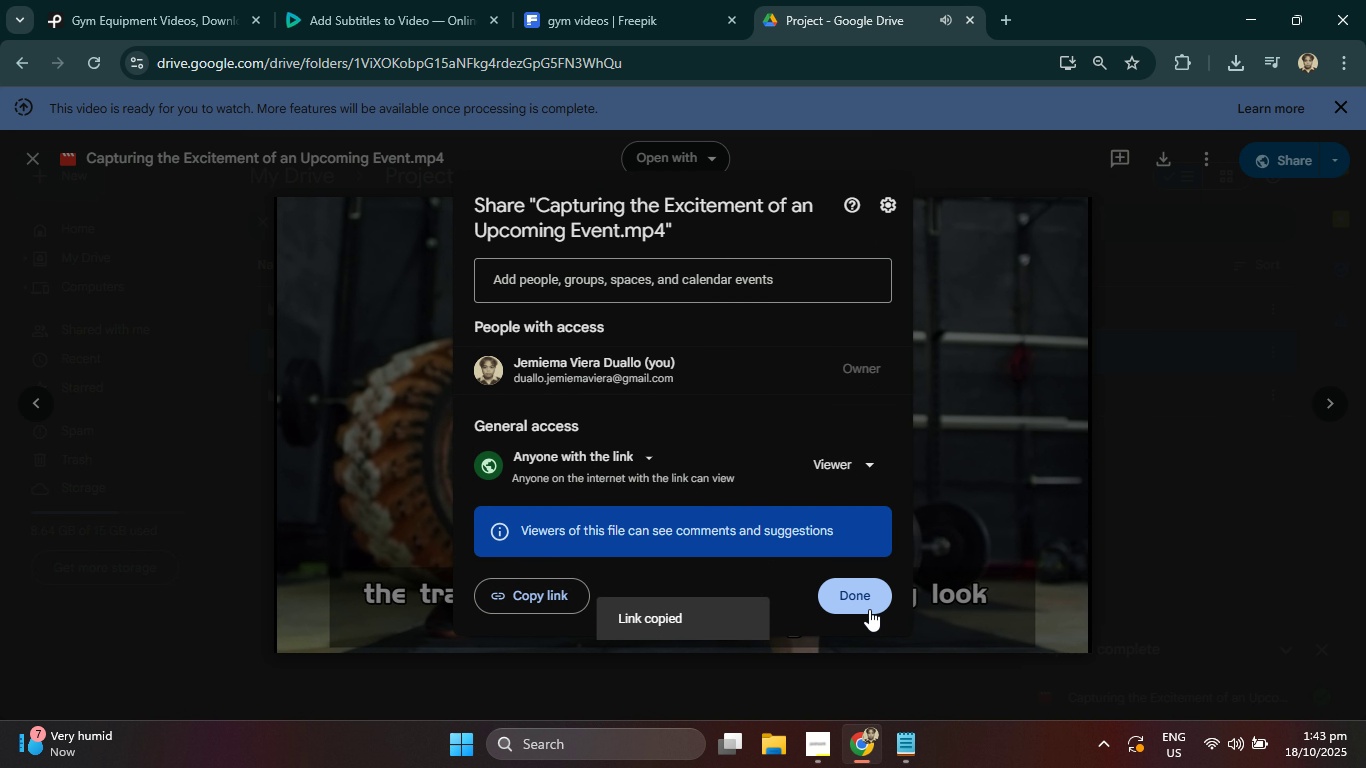 
left_click([861, 604])
 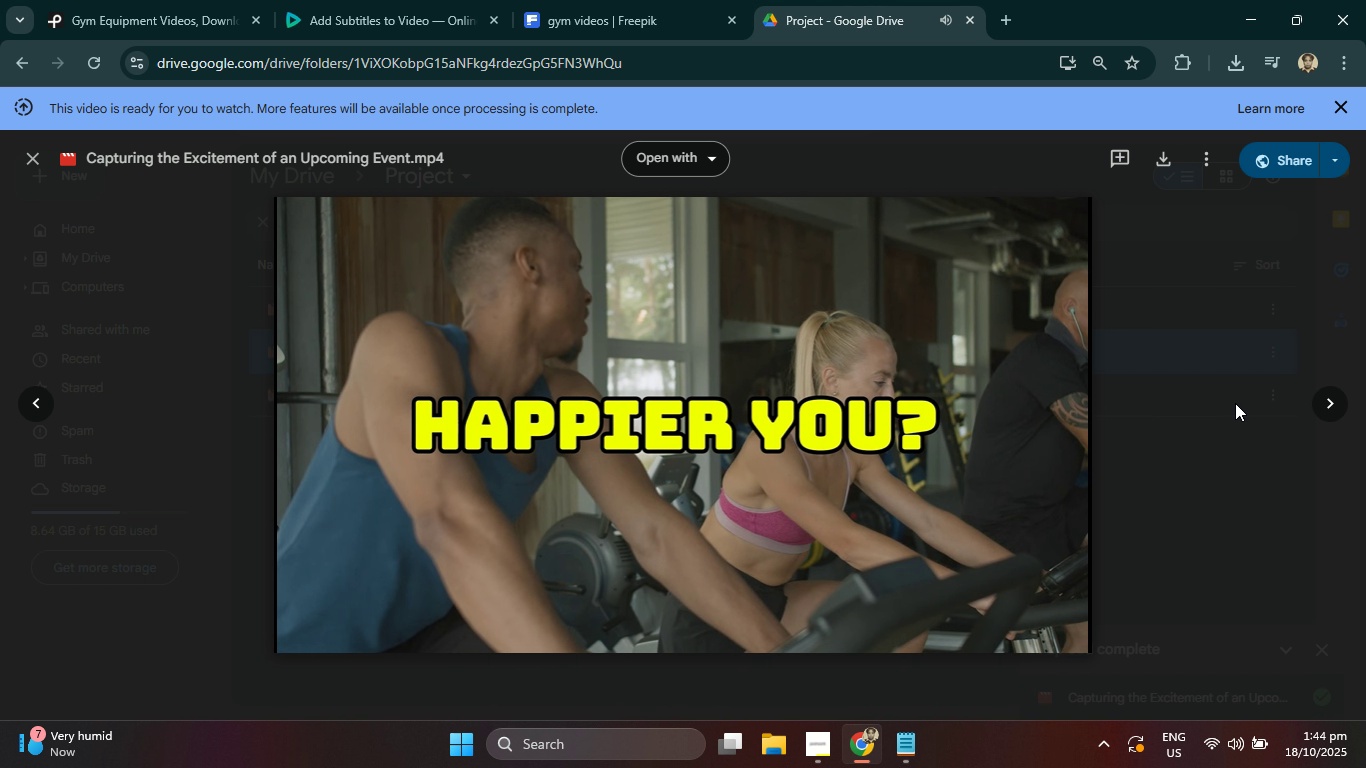 
wait(35.18)
 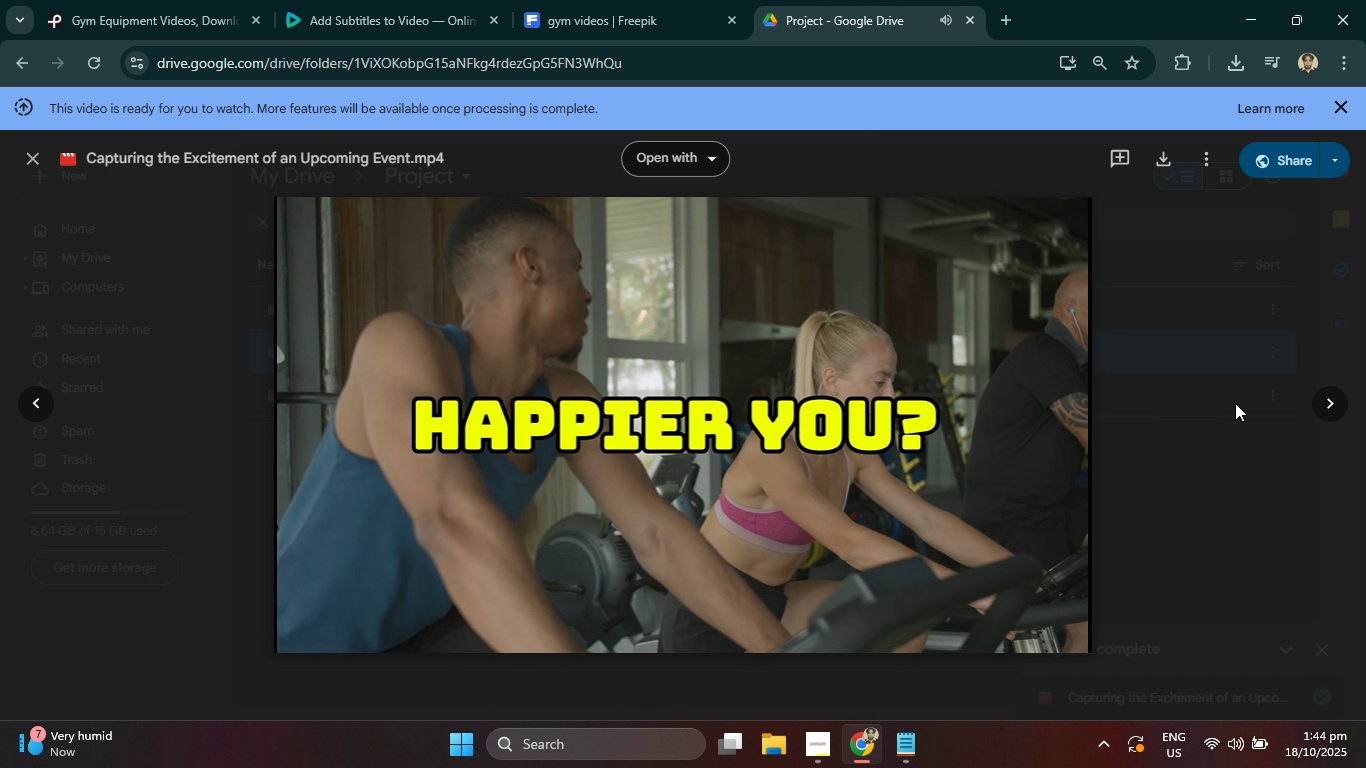 
left_click([40, 161])
 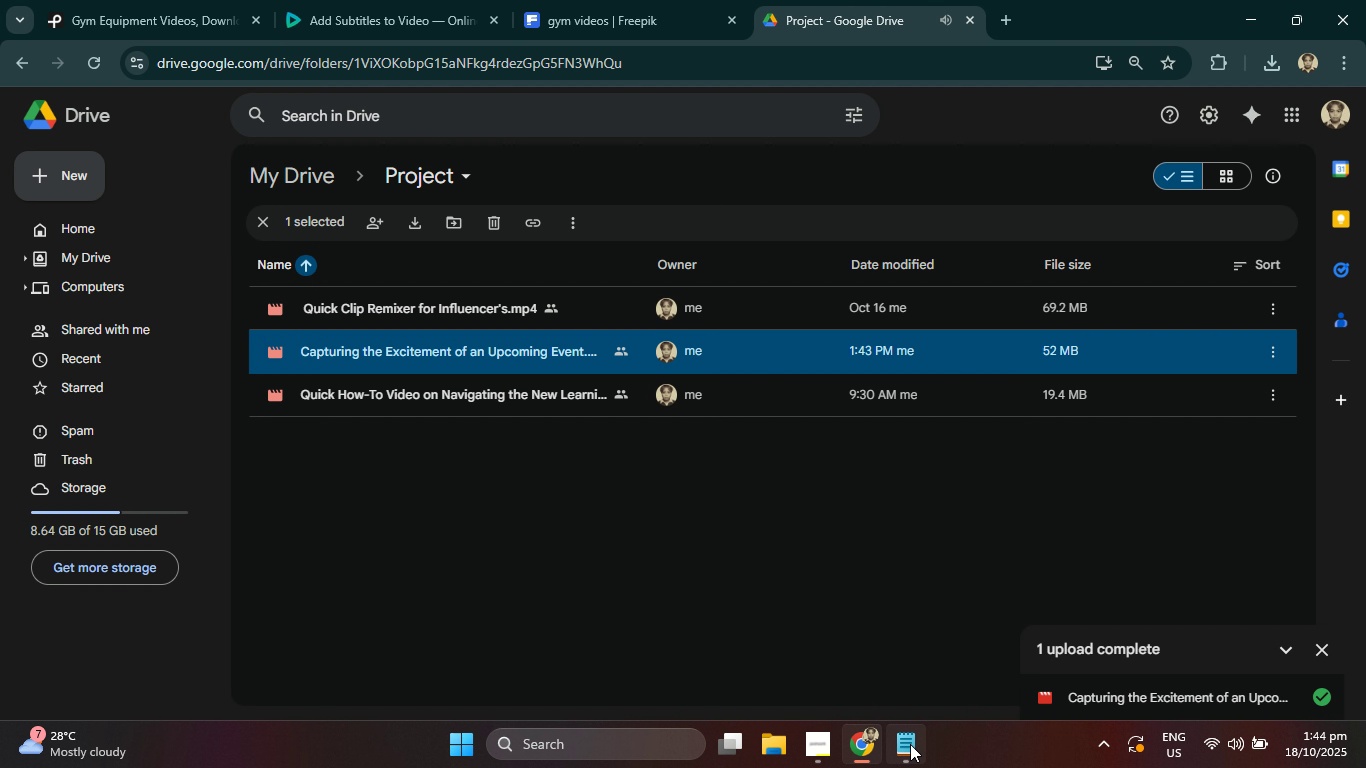 
left_click([910, 744])
 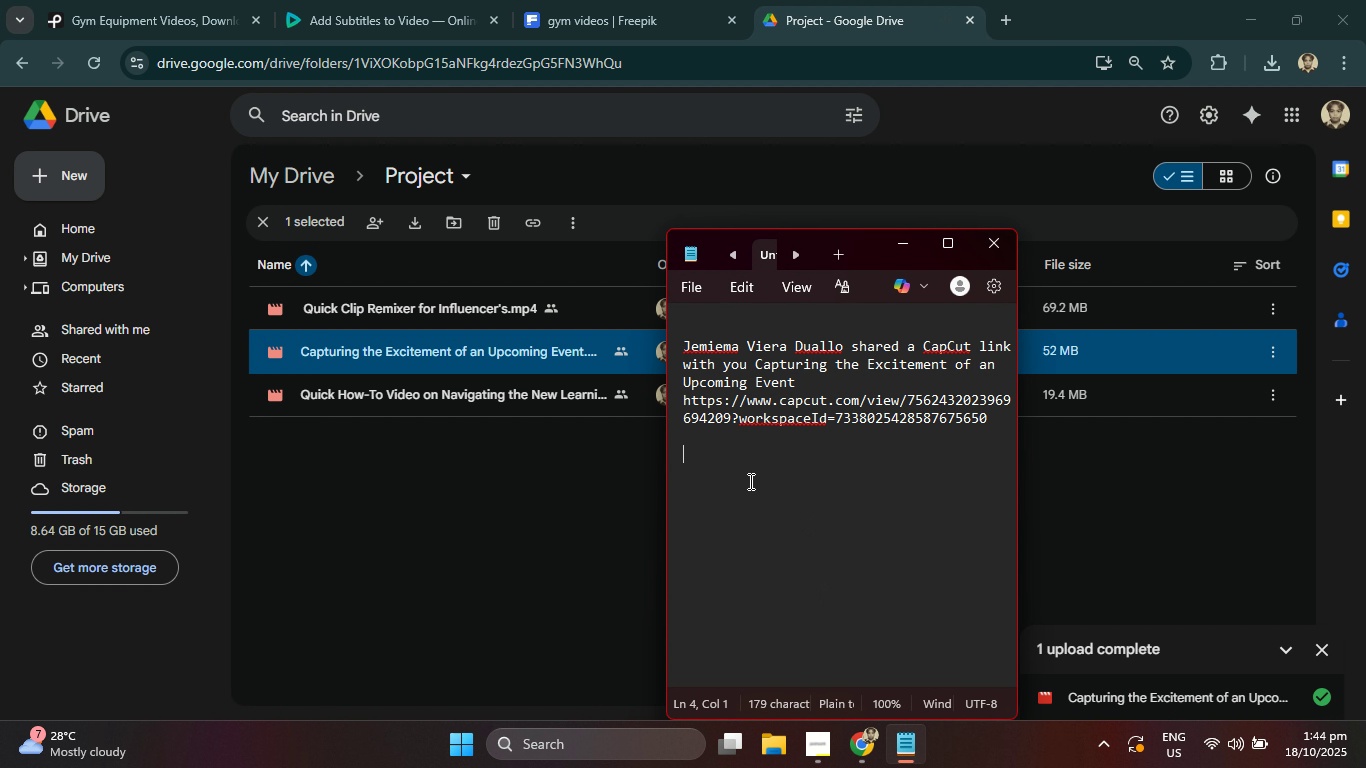 